 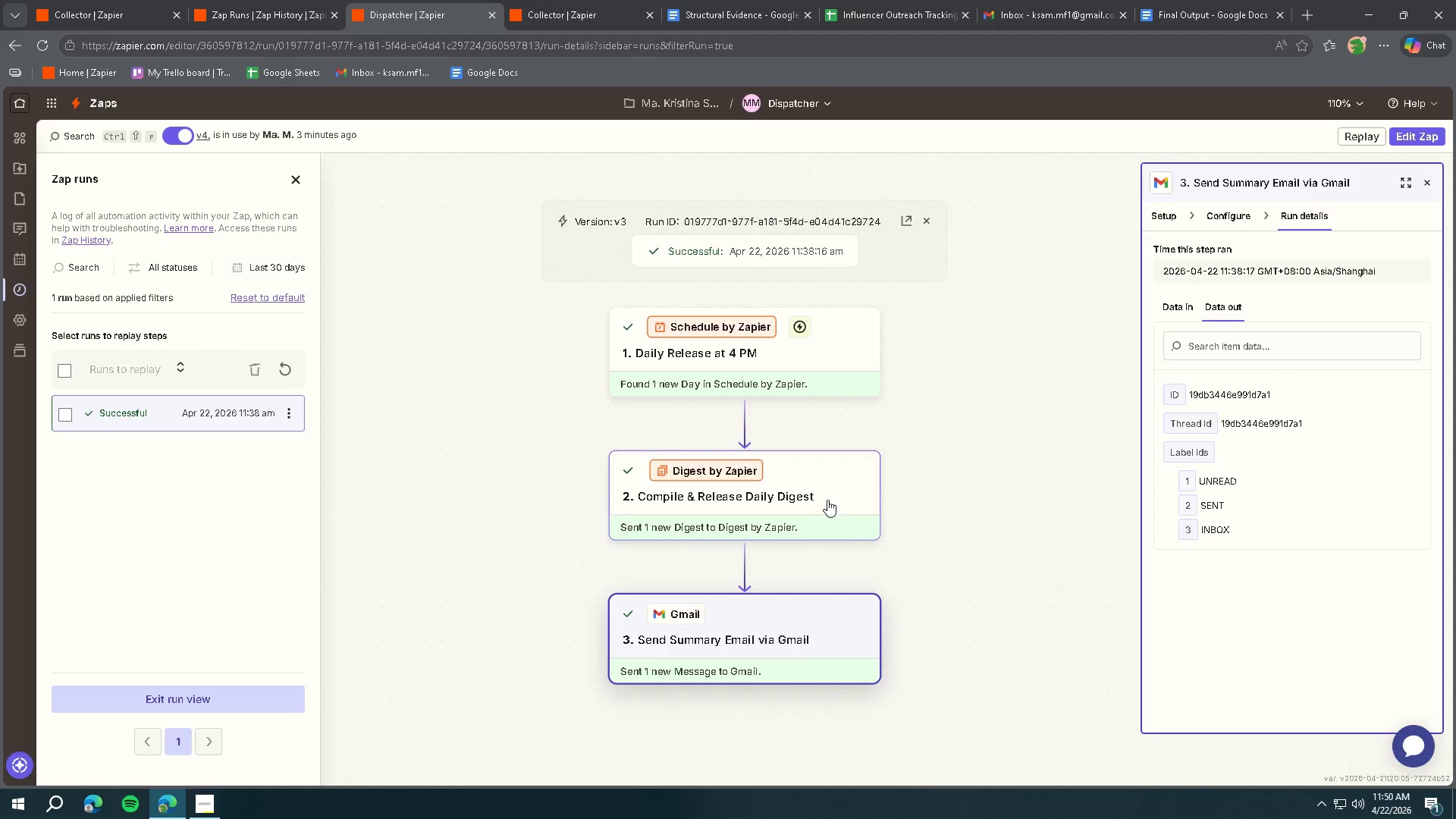 
left_click([1180, 315])
 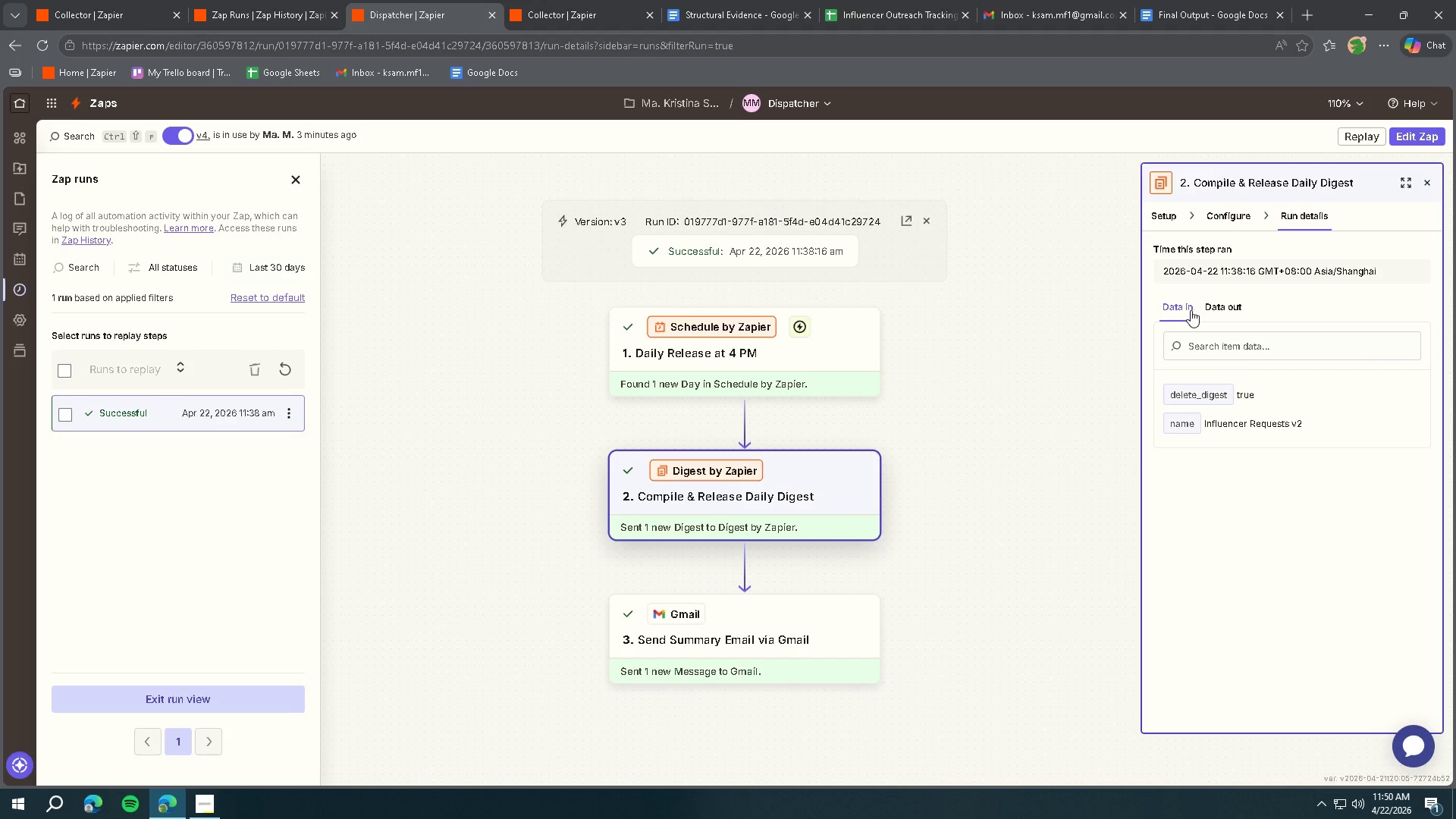 
left_click([1222, 303])
 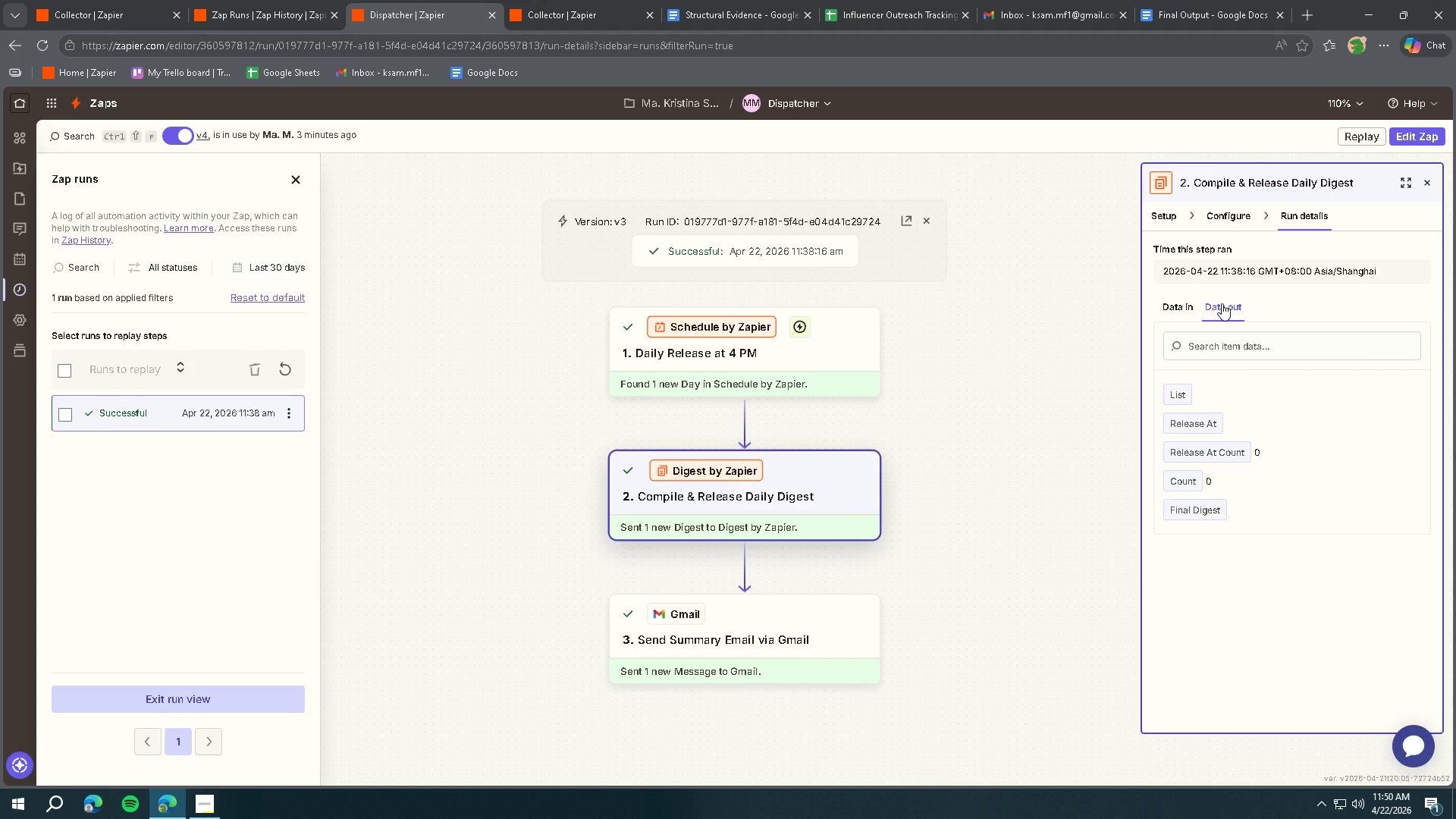 
left_click([834, 341])
 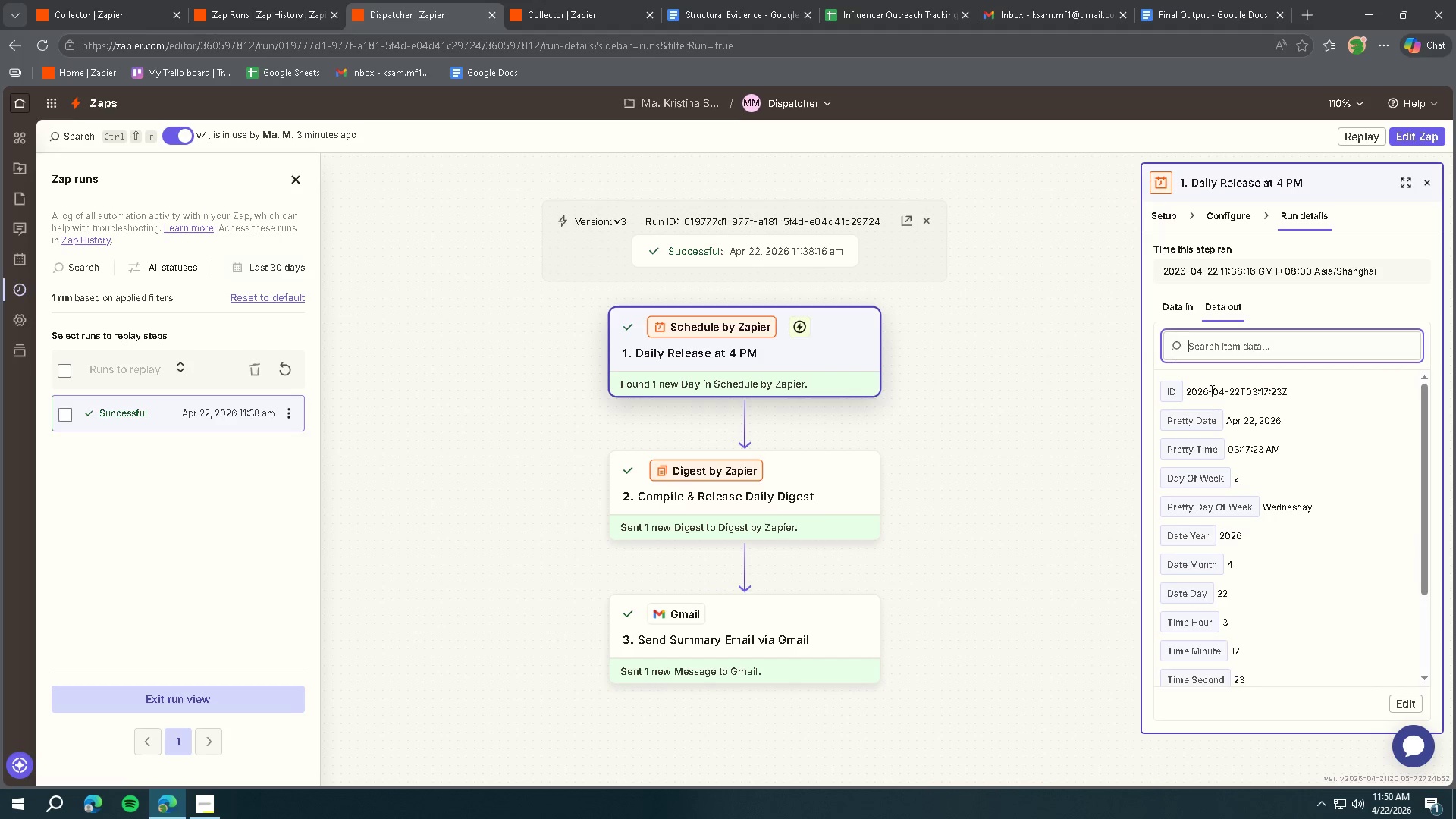 
scroll: coordinate [1327, 463], scroll_direction: down, amount: 4.0
 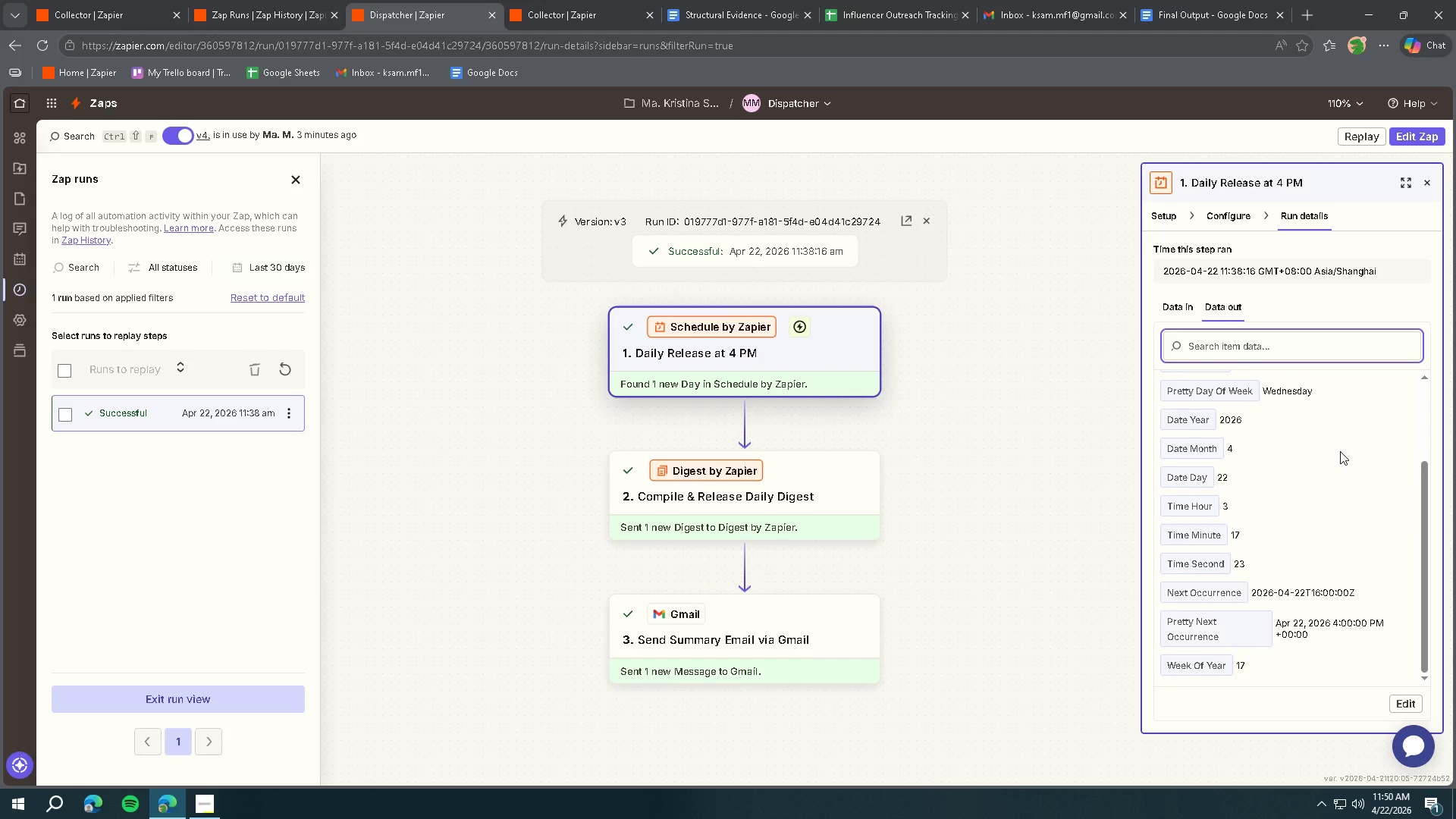 
scroll: coordinate [1351, 450], scroll_direction: up, amount: 5.0
 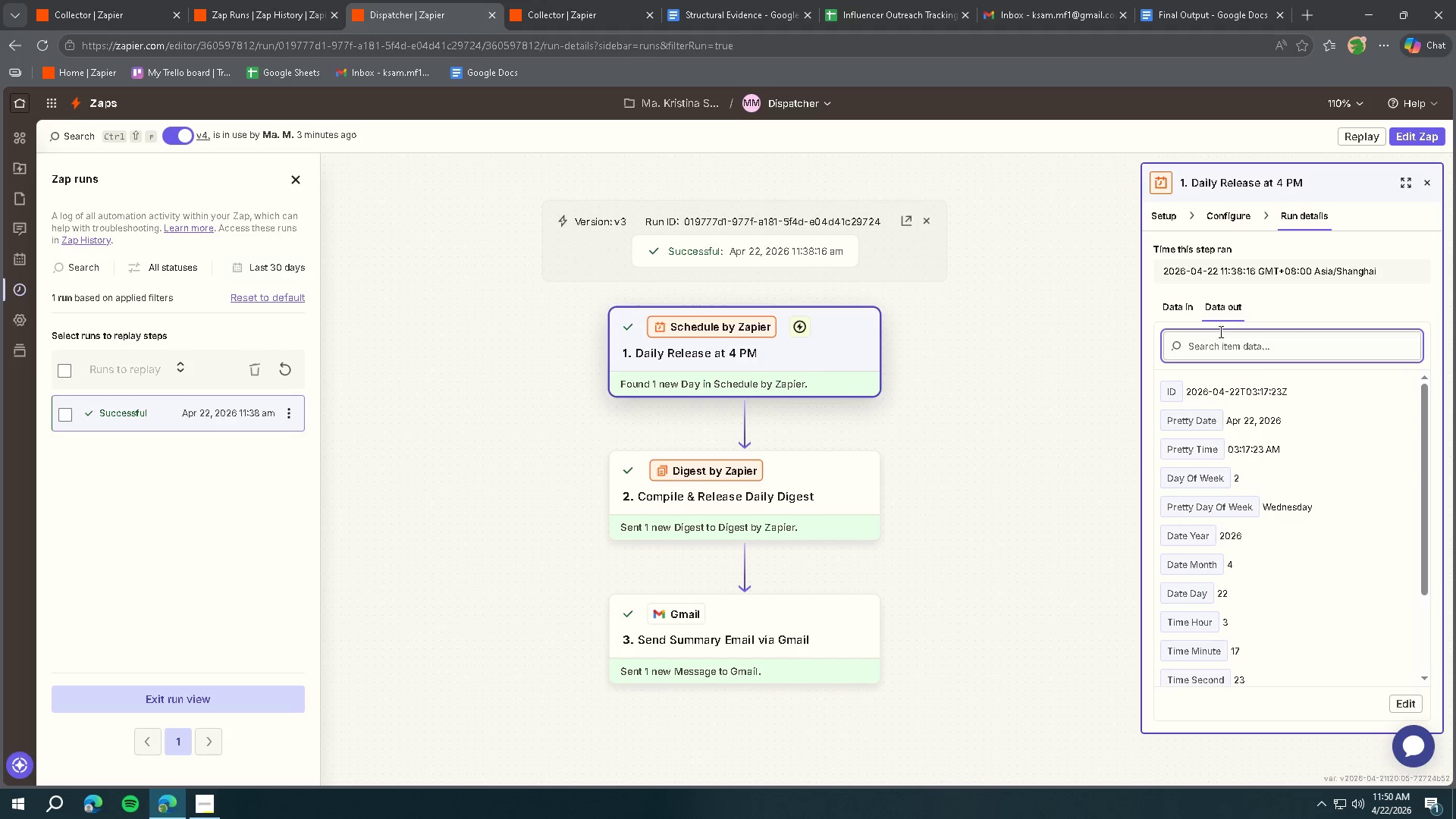 
left_click([1175, 300])
 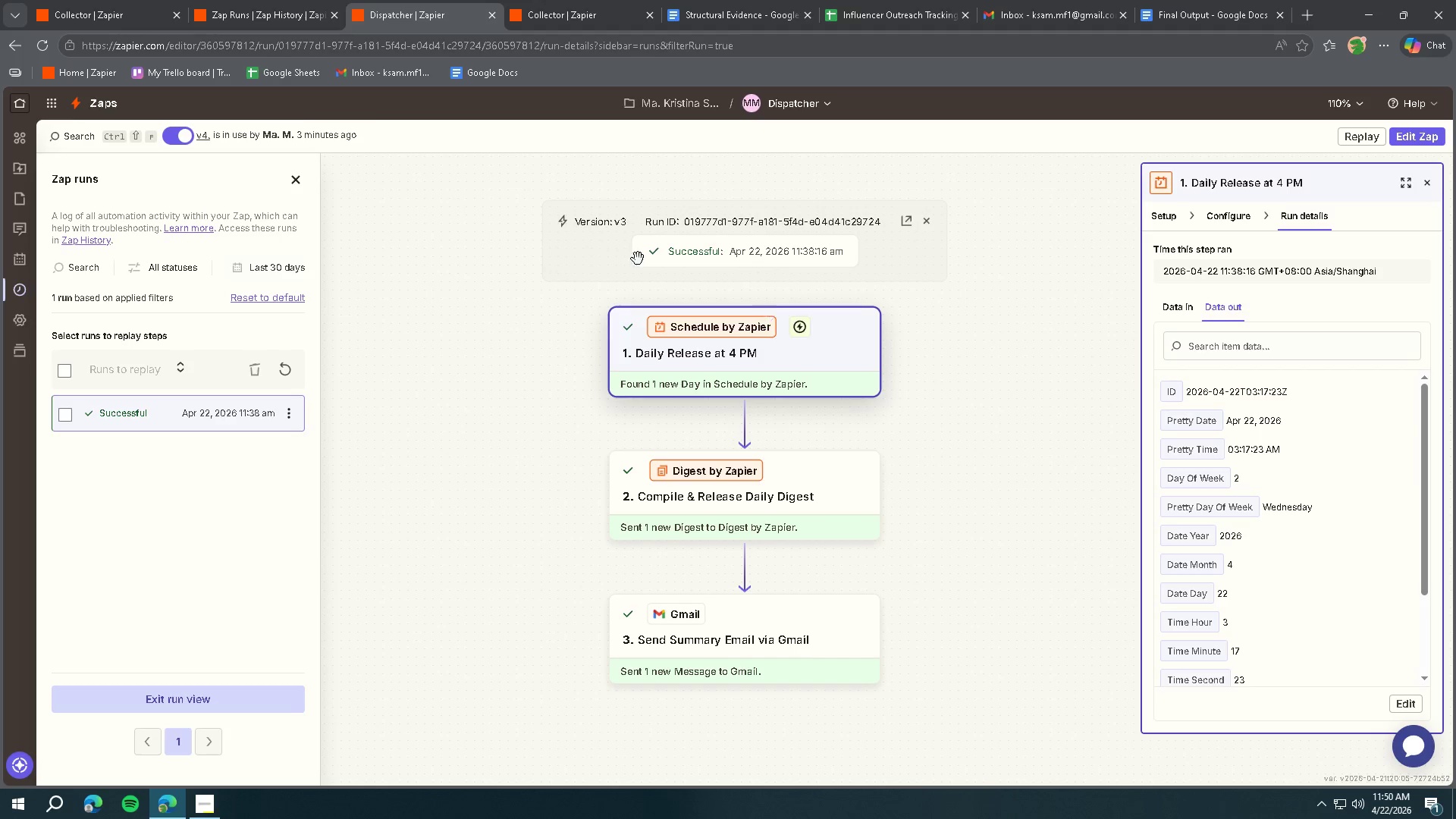 
left_click([243, 21])
 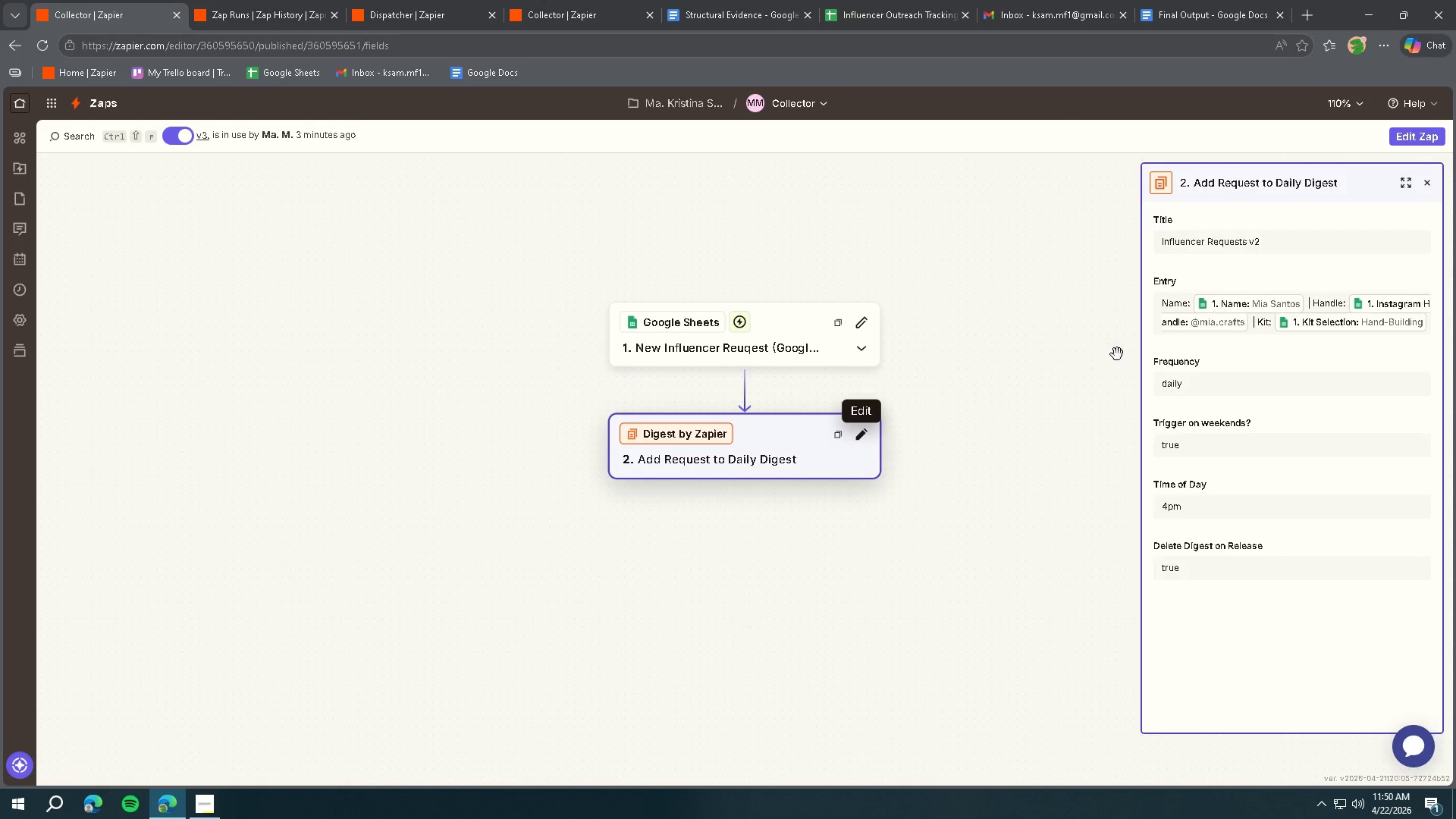 
left_click([795, 343])
 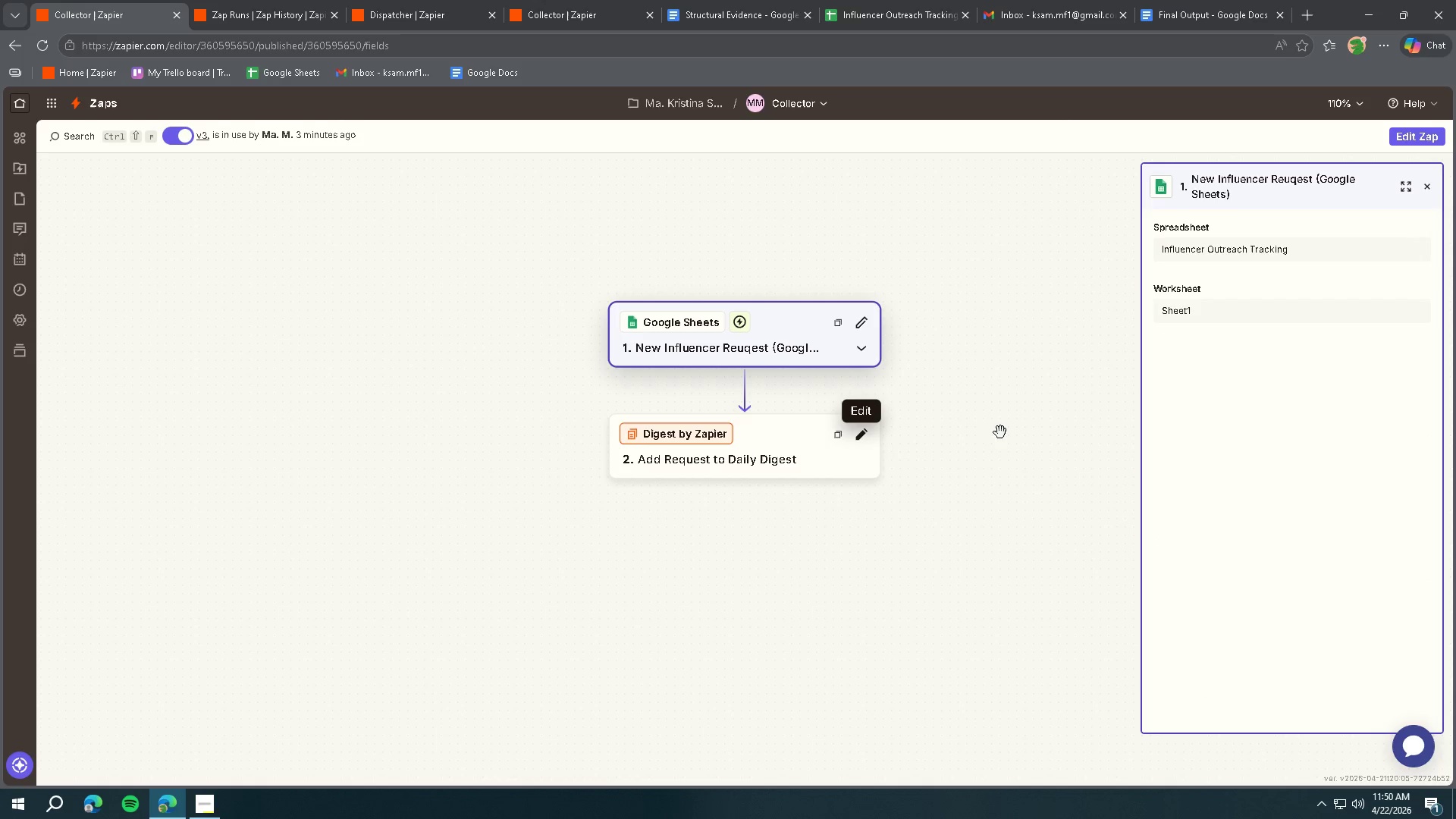 
left_click([780, 458])
 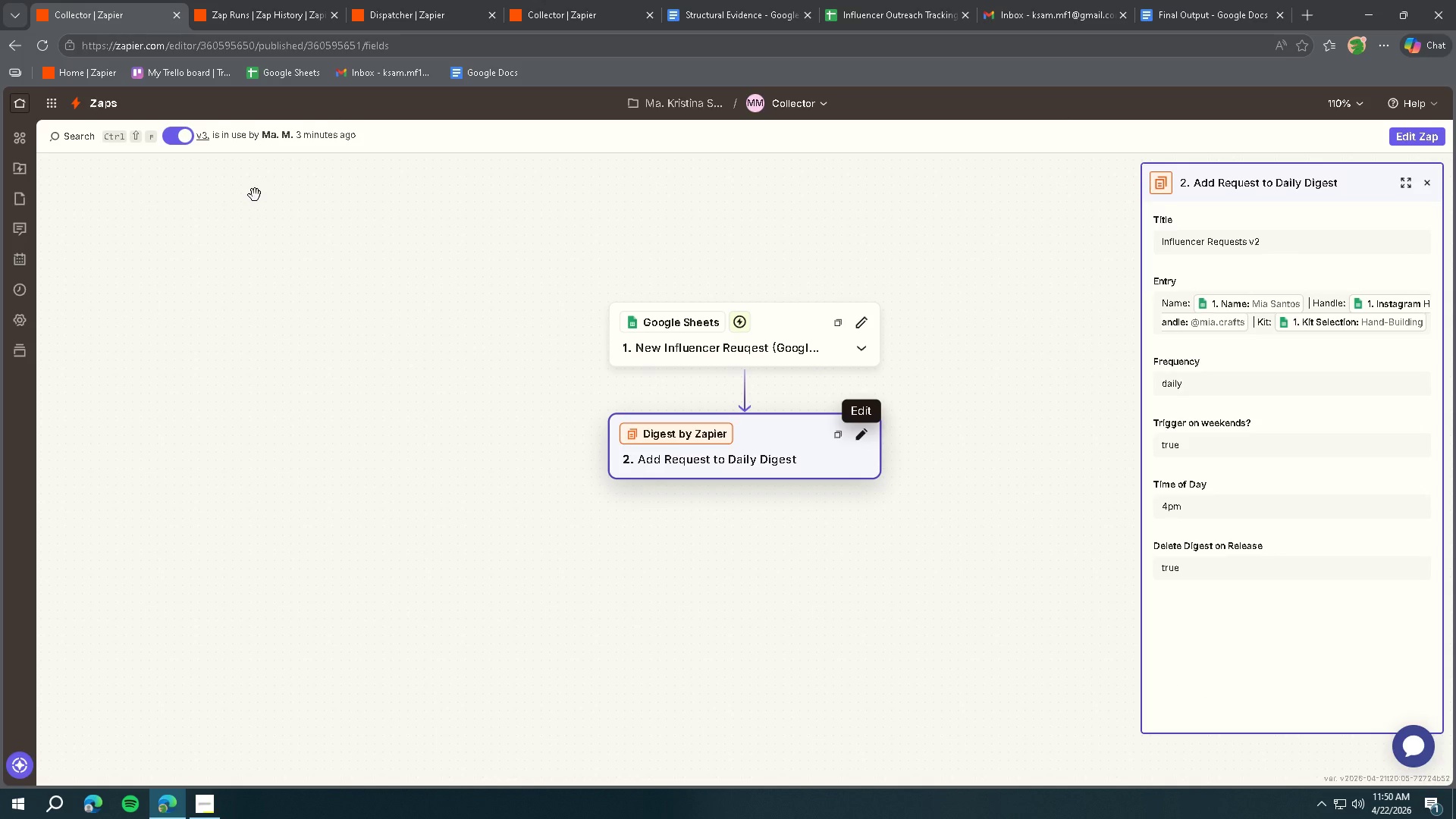 
left_click([260, 17])
 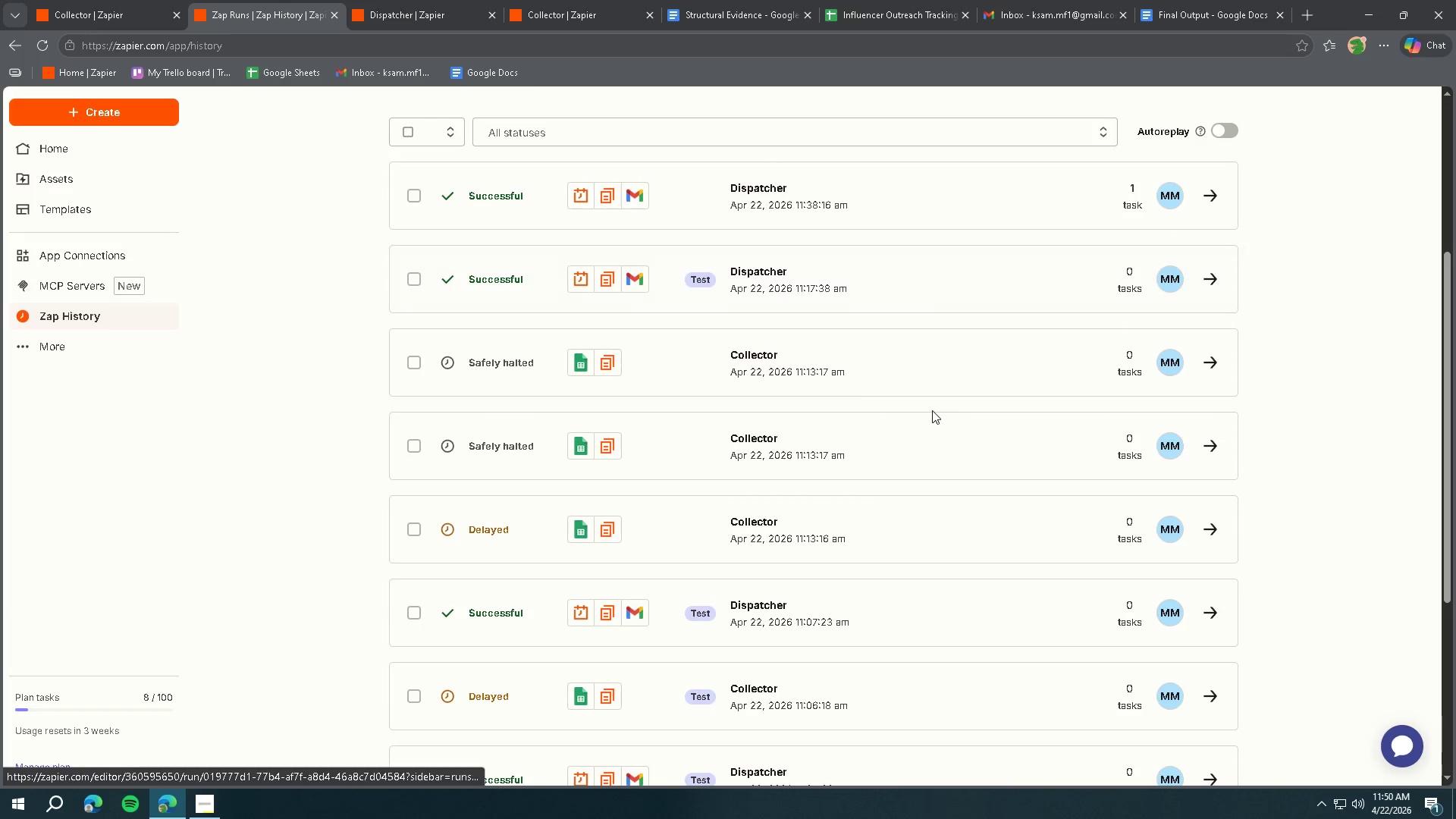 
left_click([1213, 451])
 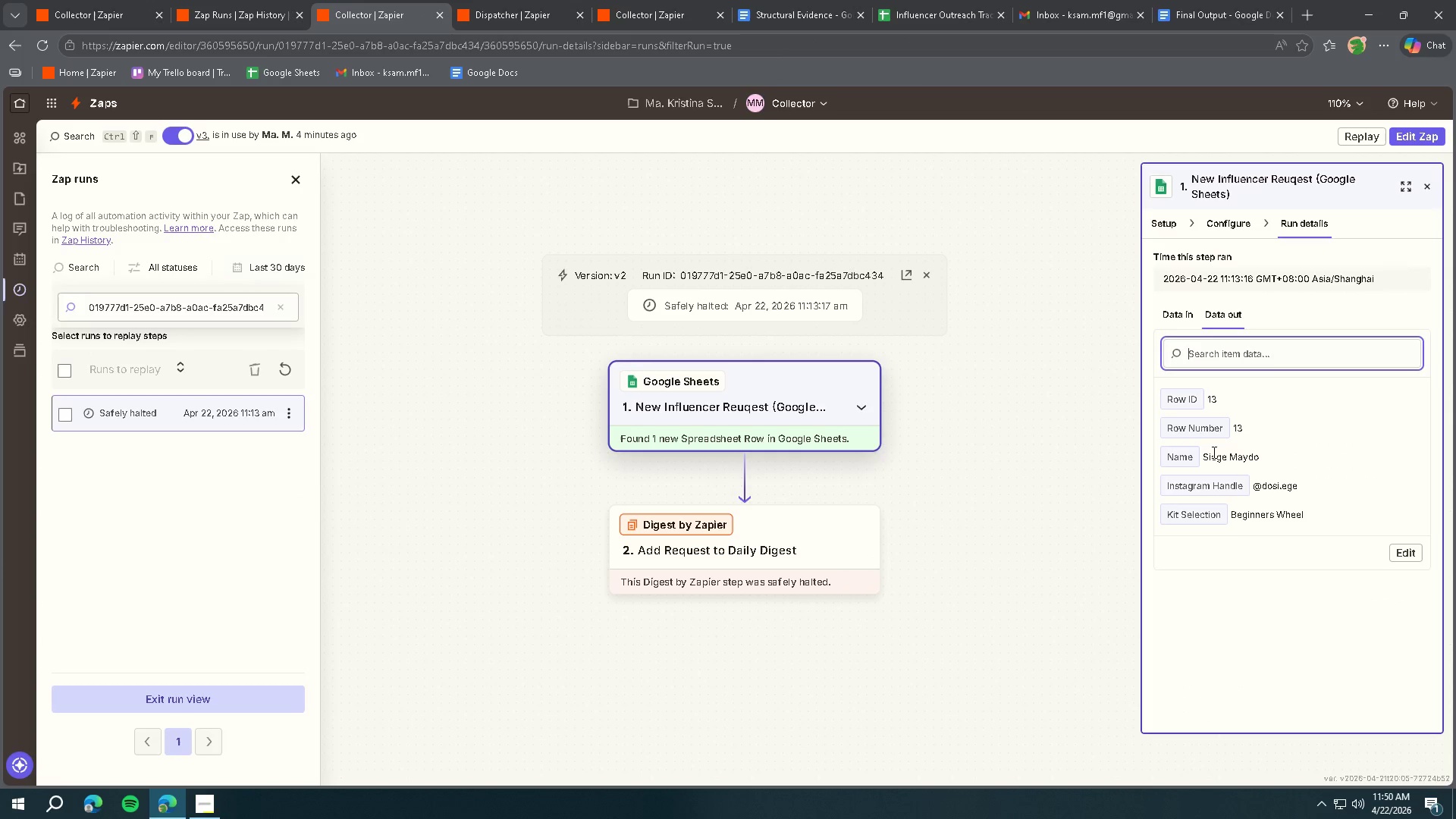 
wait(6.25)
 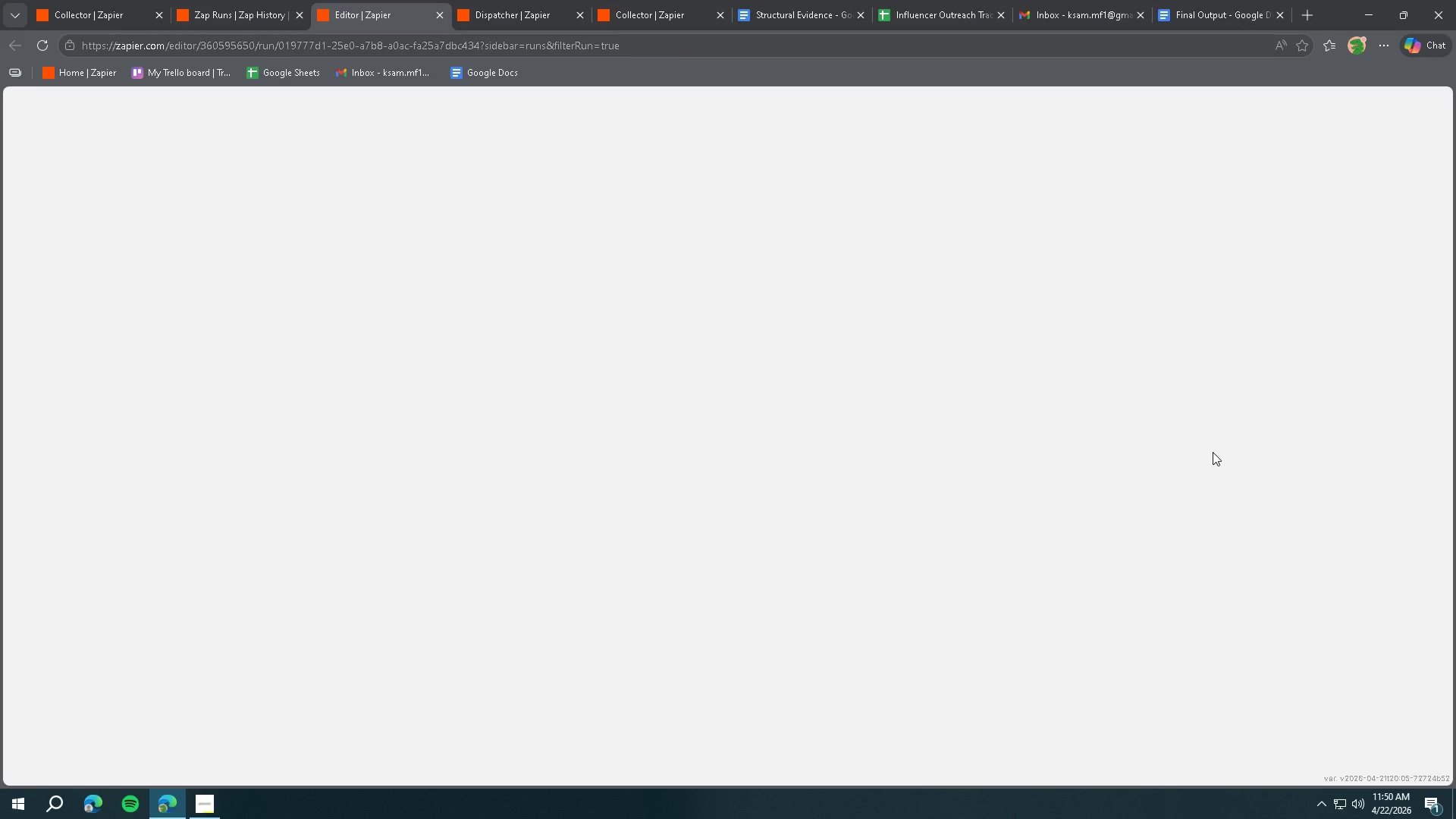 
scroll: coordinate [1228, 438], scroll_direction: down, amount: 3.0
 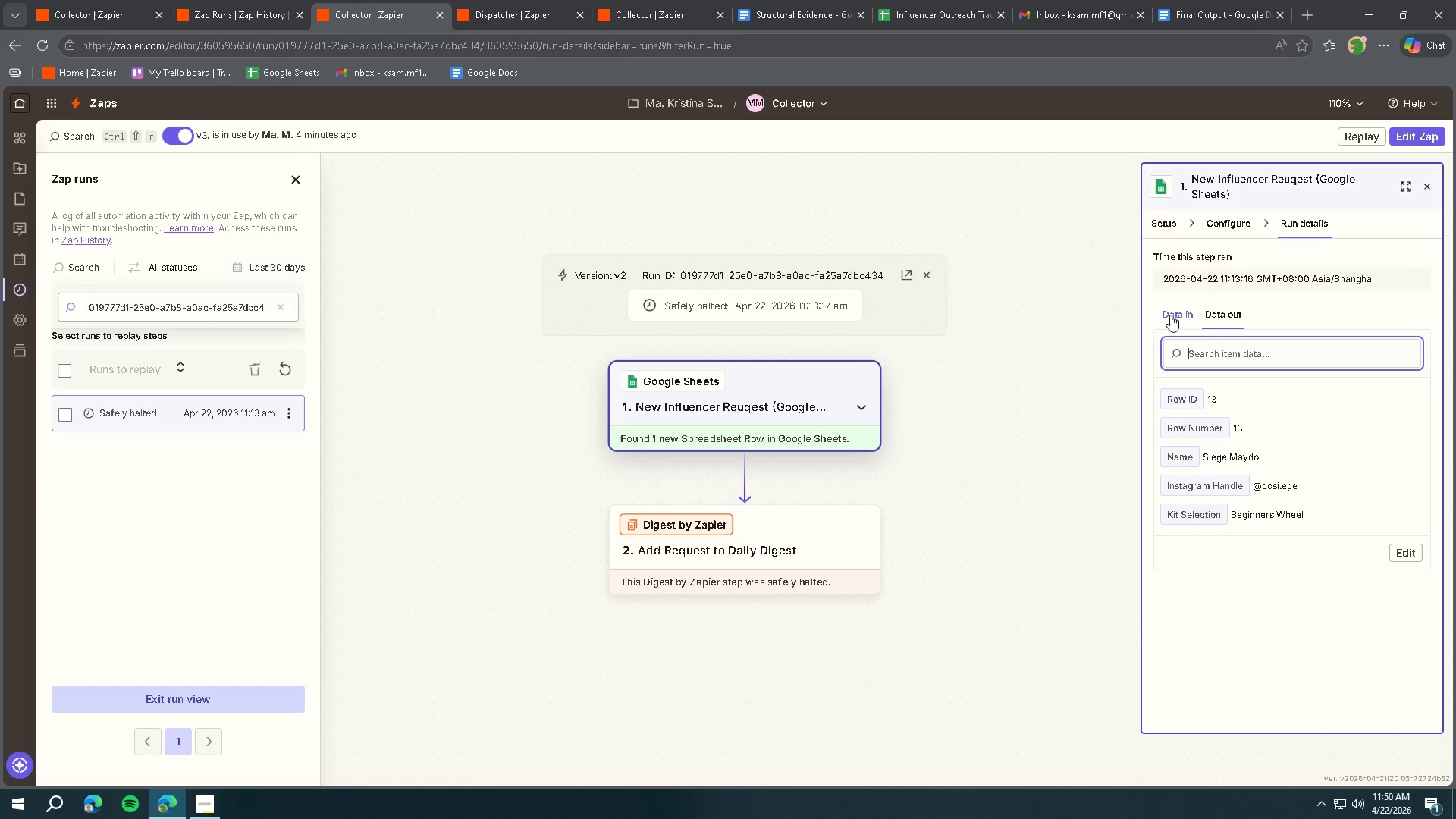 
left_click([1170, 314])
 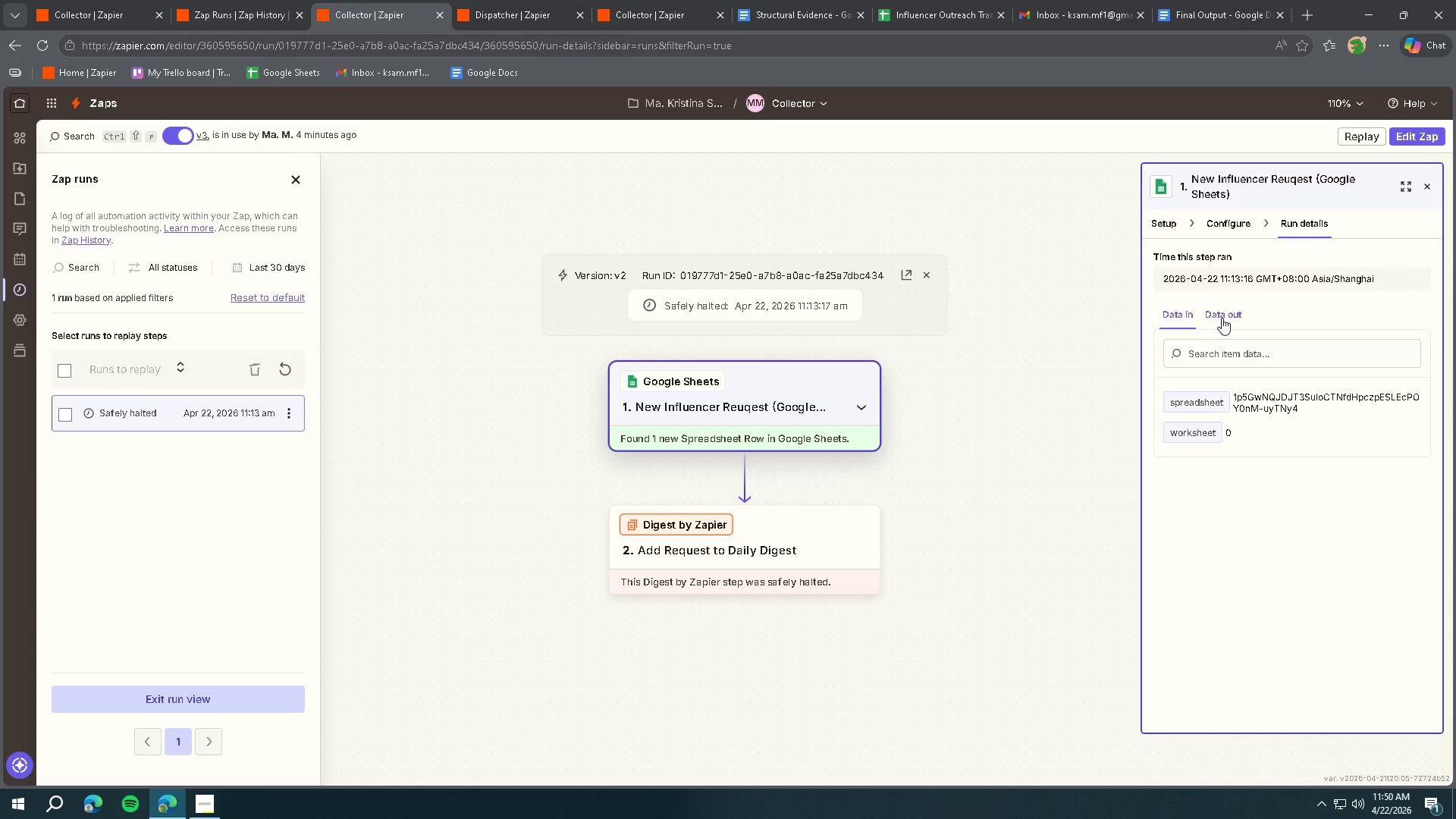 
left_click([1222, 318])
 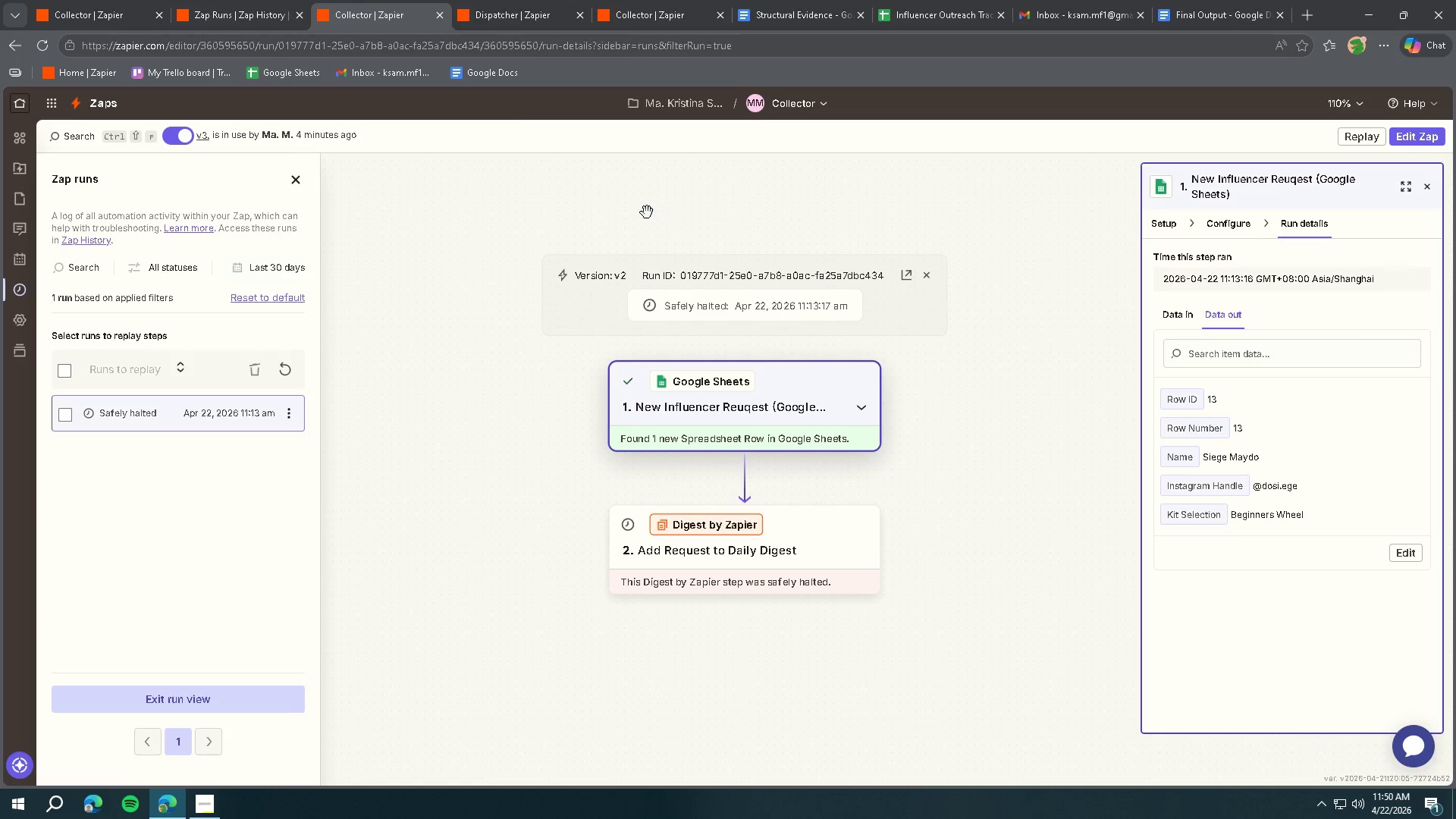 
left_click([502, 24])
 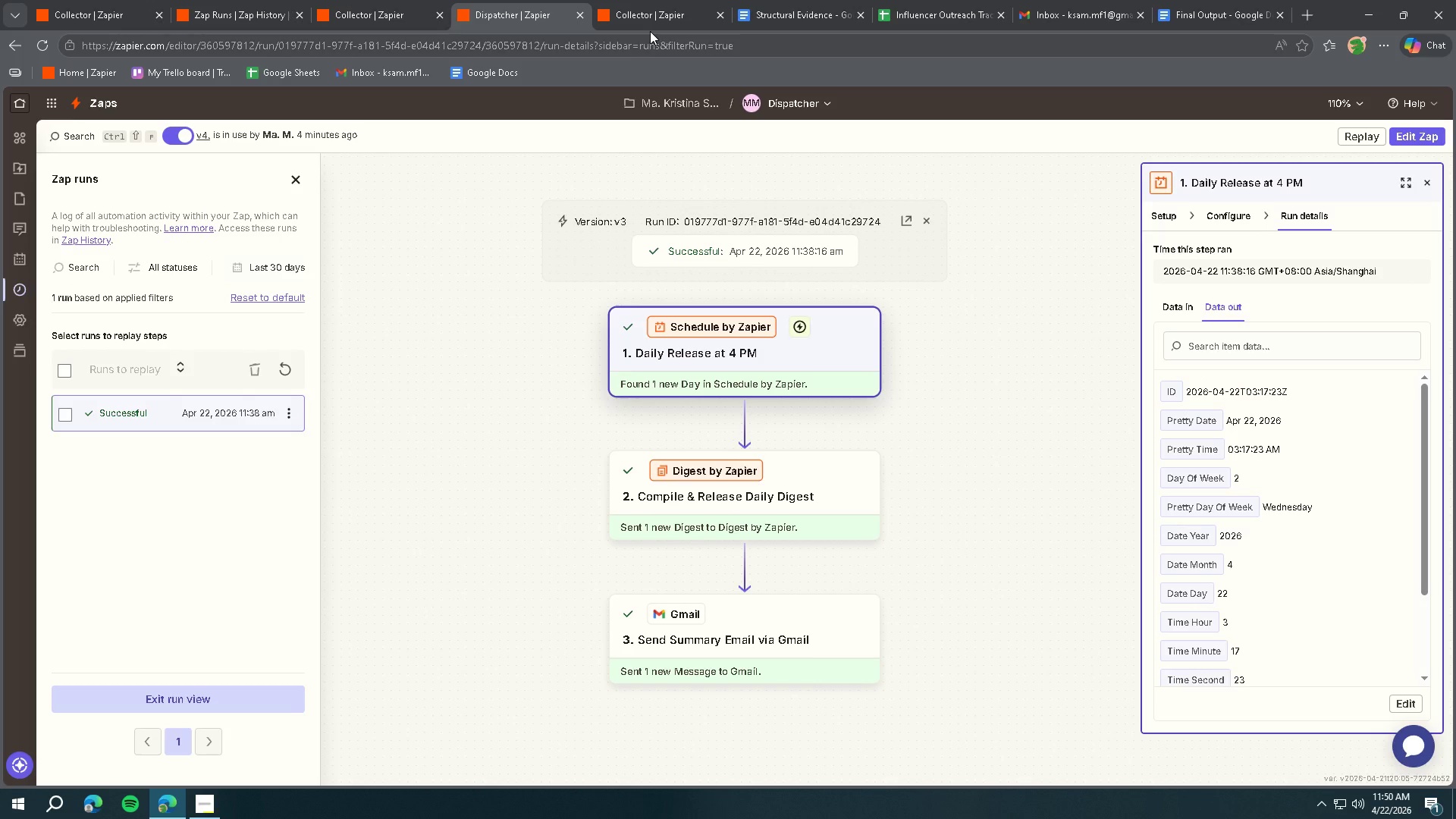 
left_click([650, 31])
 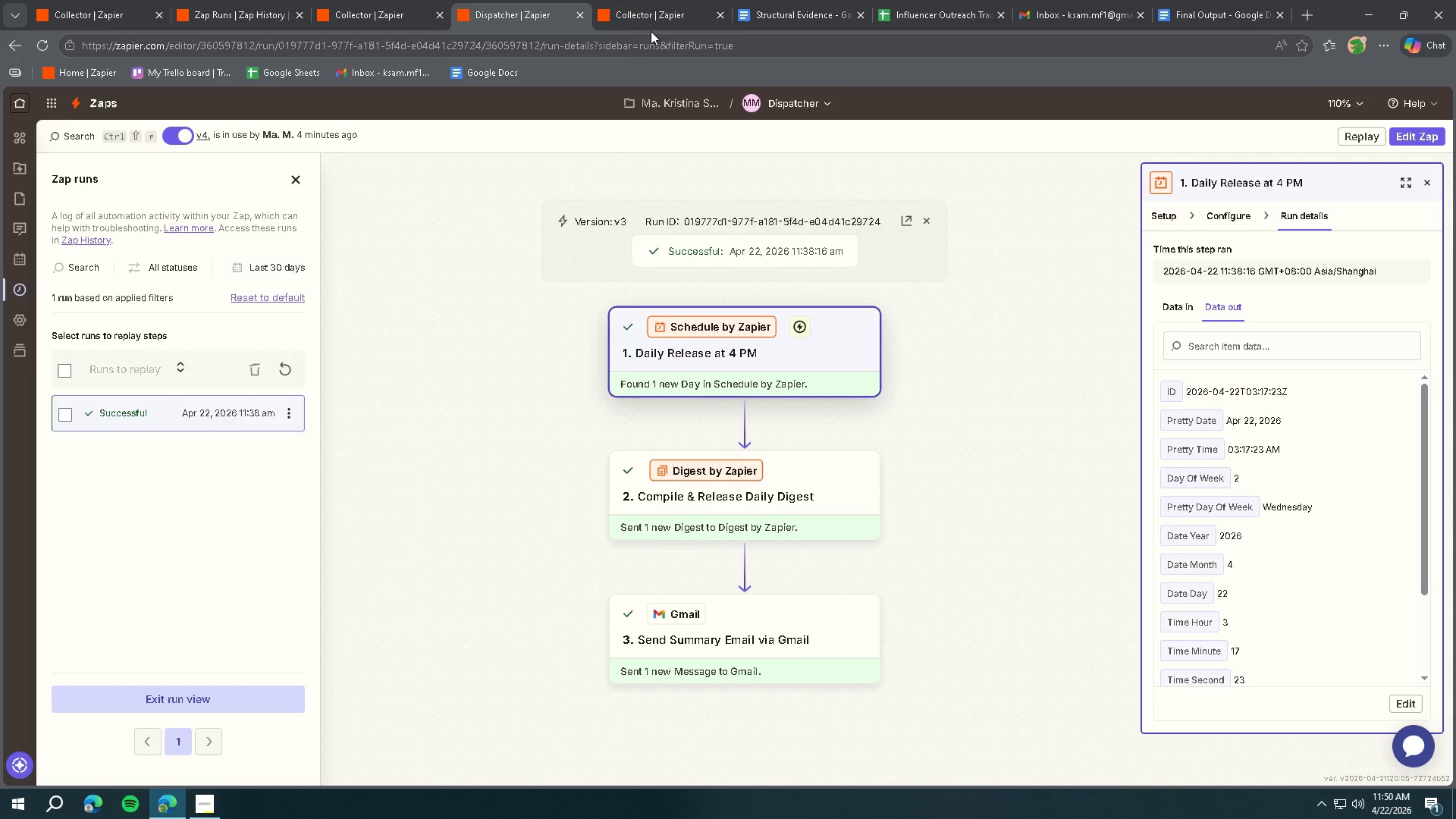 
left_click([653, 20])
 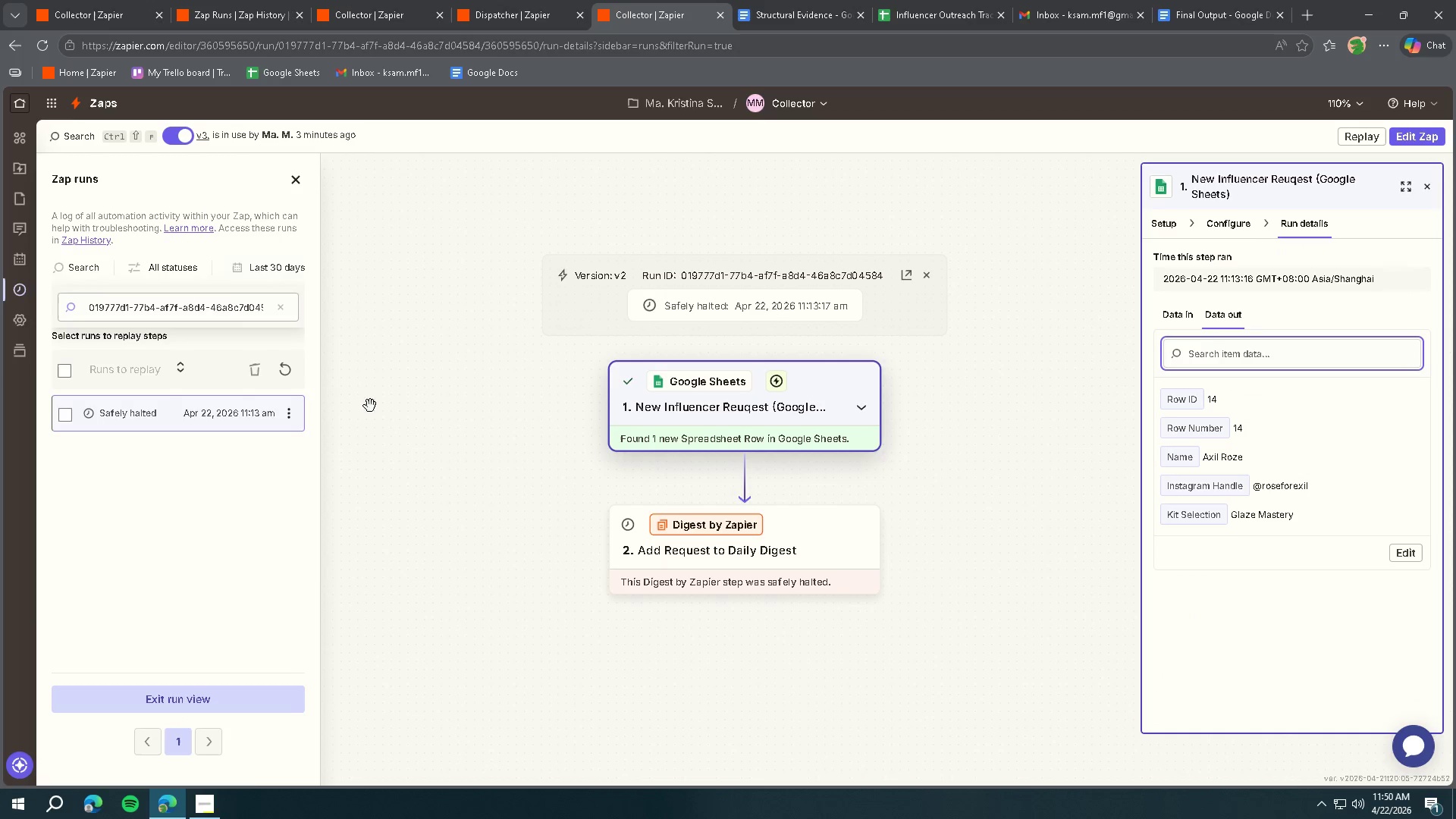 
left_click([216, 818])